 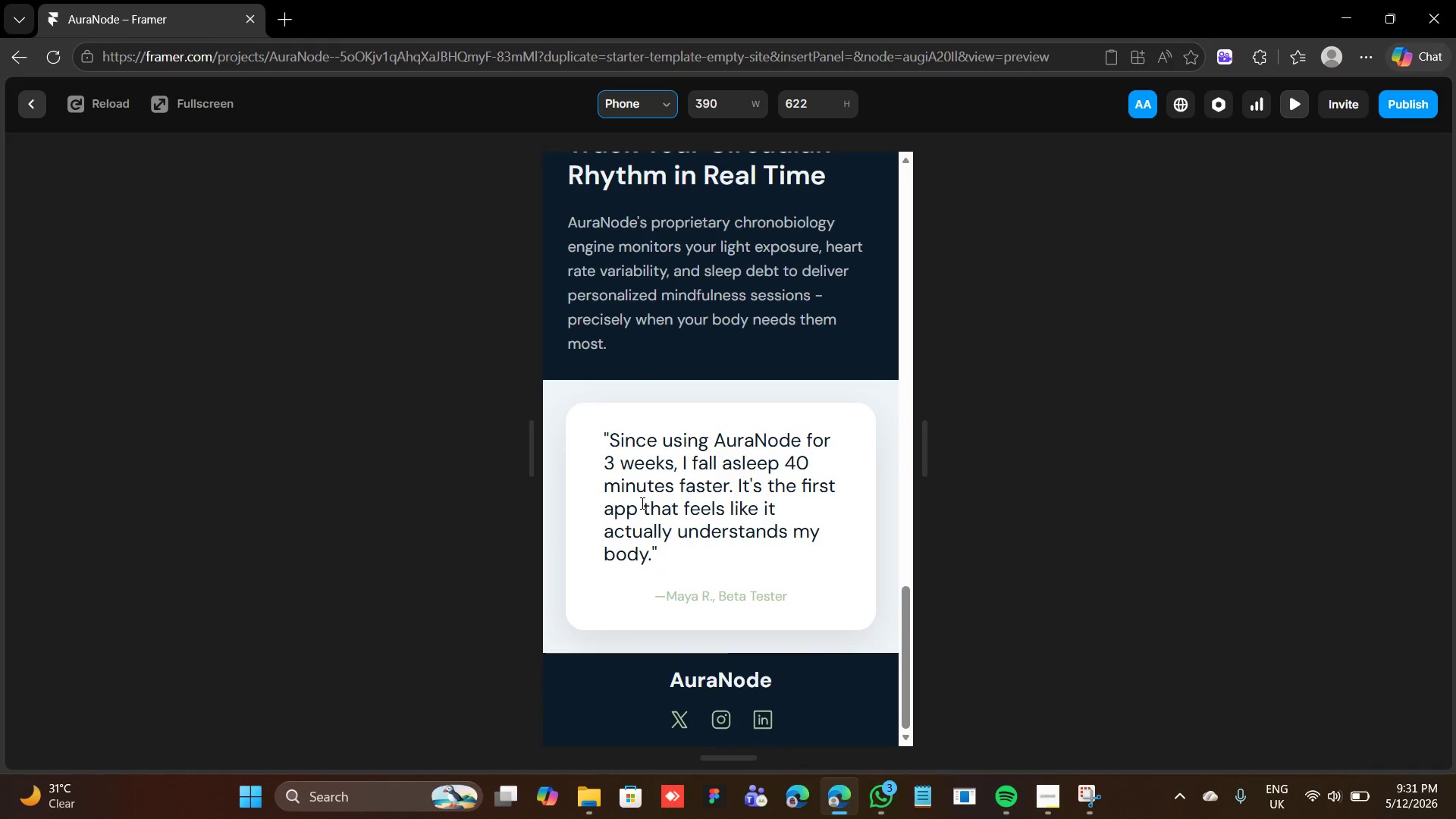 
scroll: coordinate [667, 601], scroll_direction: down, amount: 4.0
 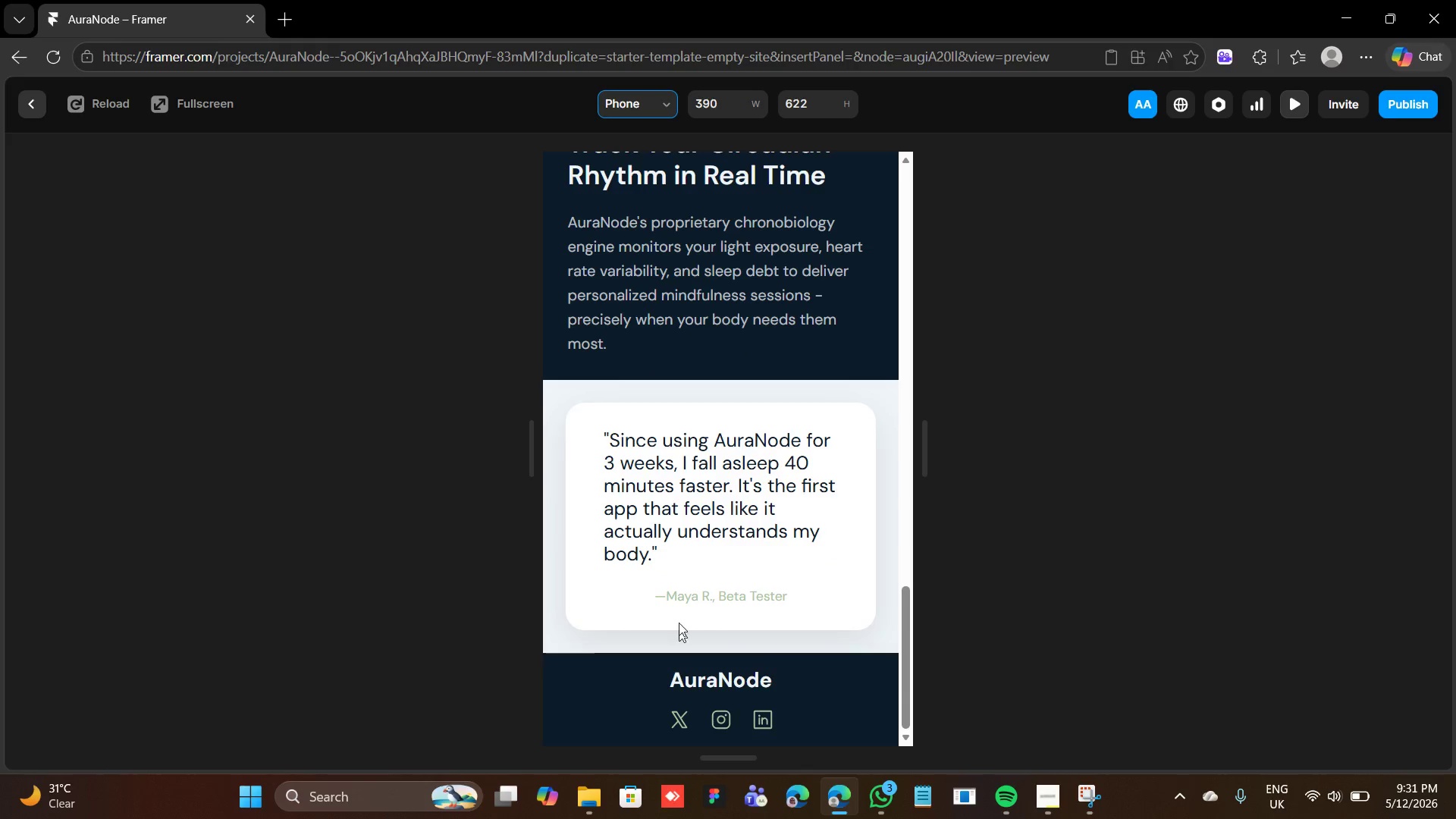 
scroll: coordinate [667, 427], scroll_direction: up, amount: 20.0
 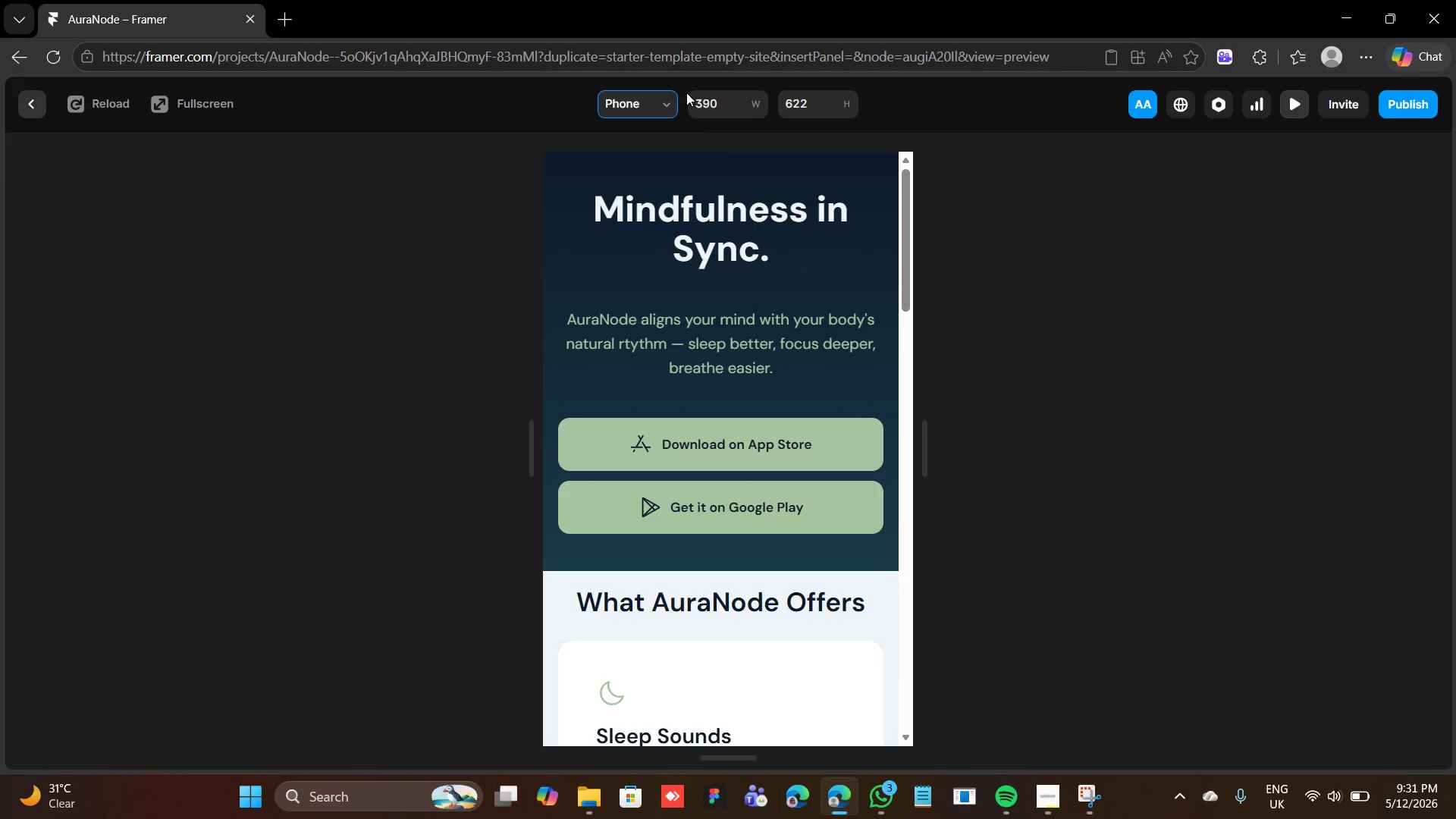 
wait(5.69)
 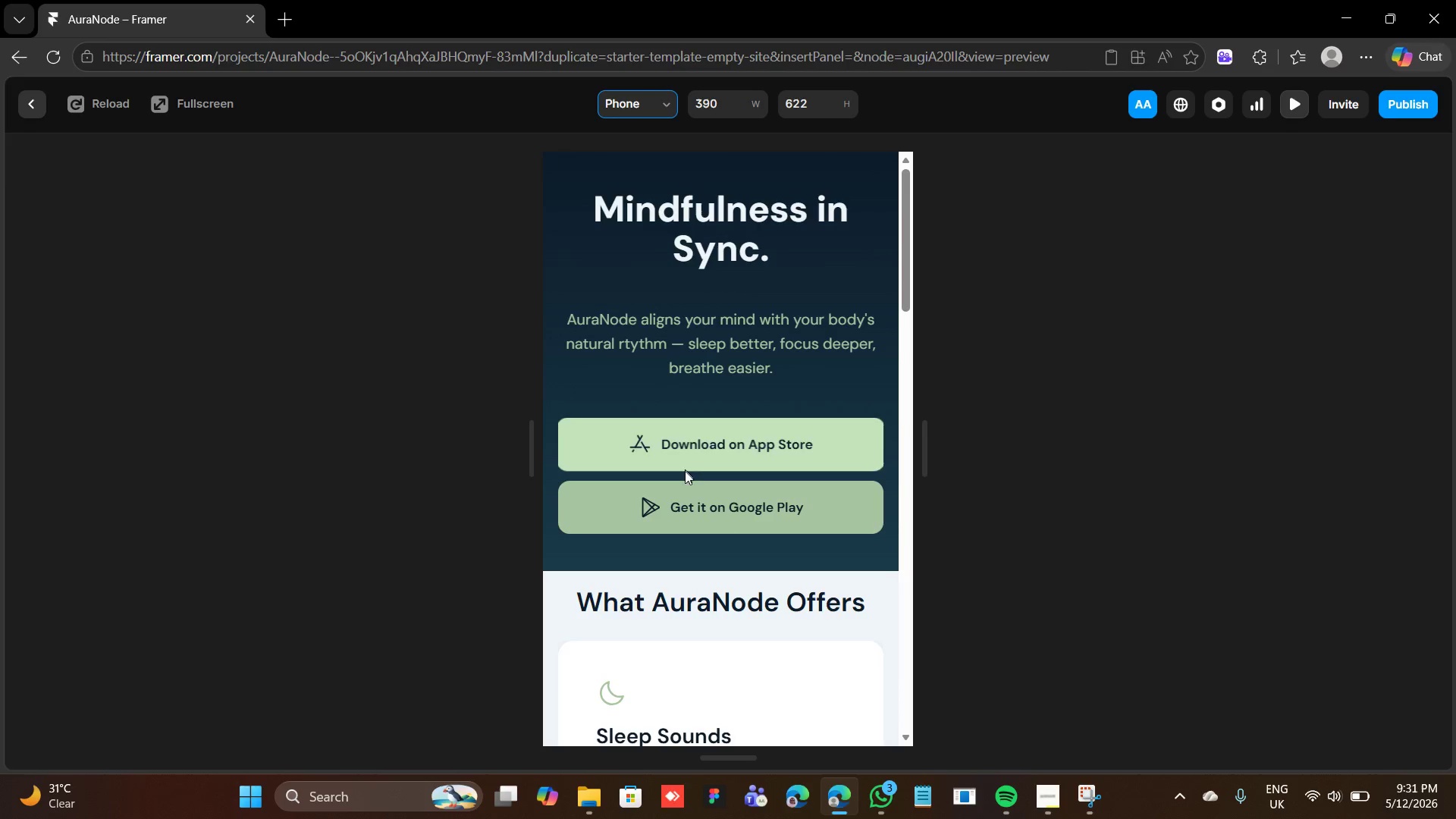 
left_click([666, 28])